 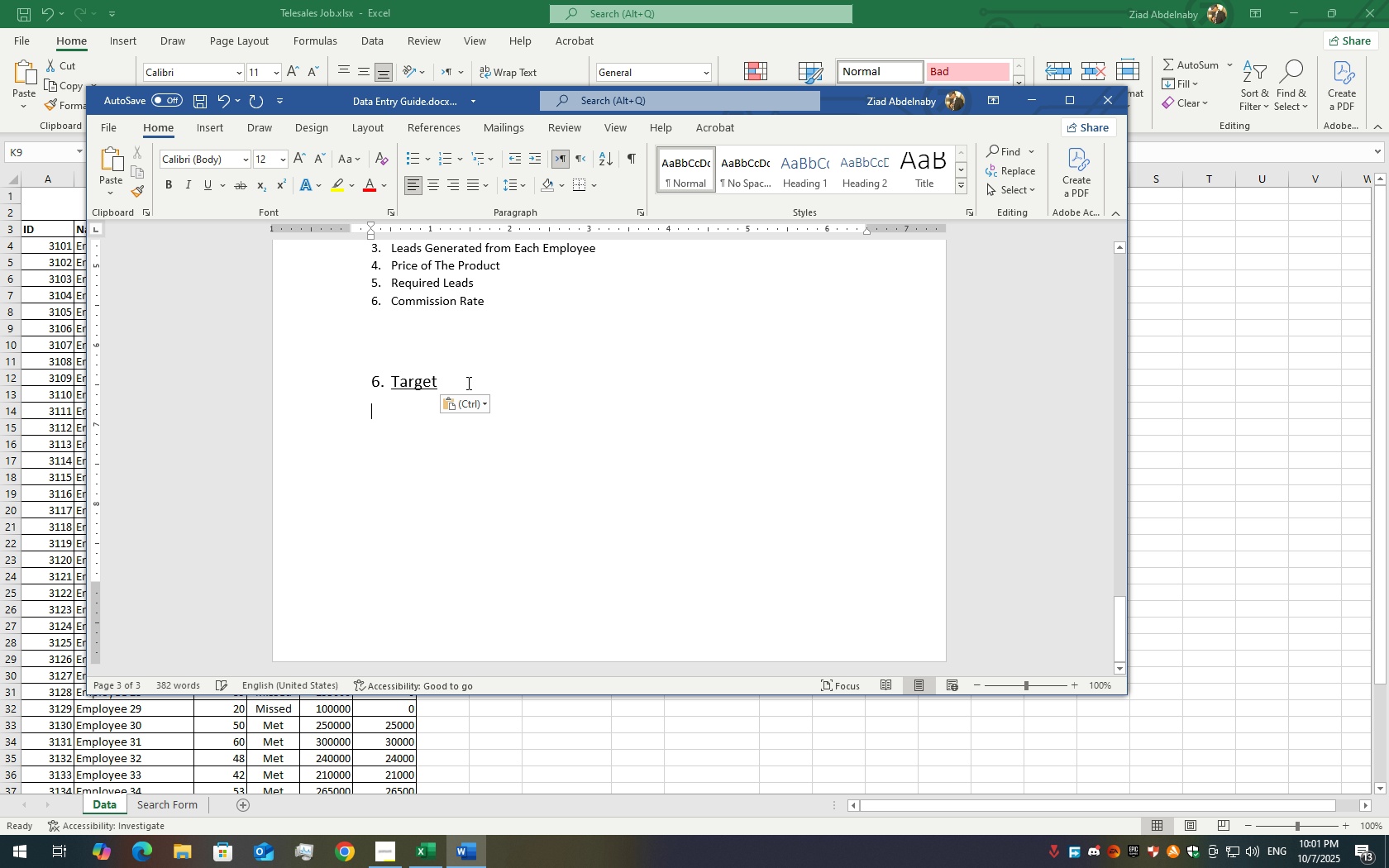 
left_click([375, 341])
 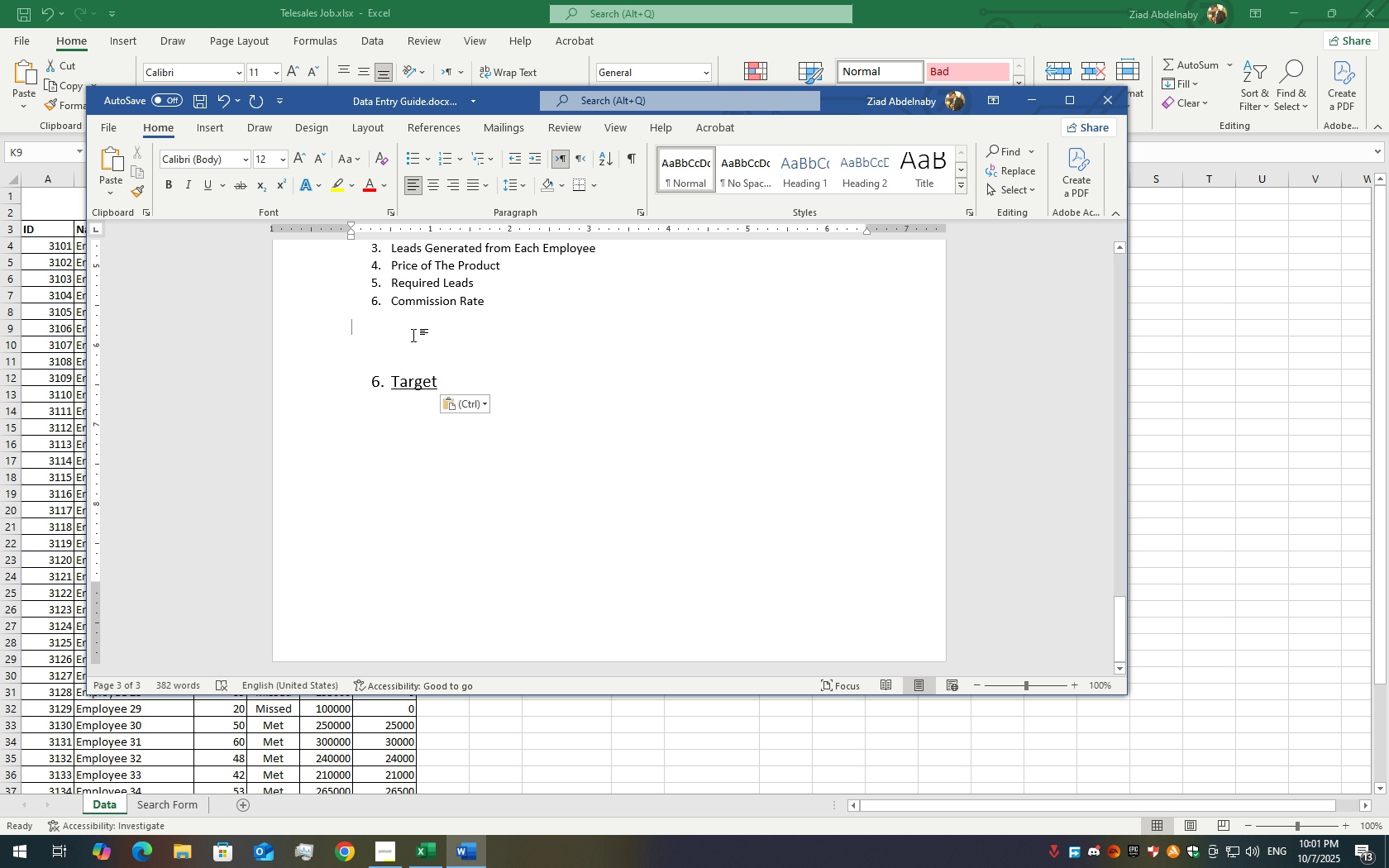 
key(Backspace)
 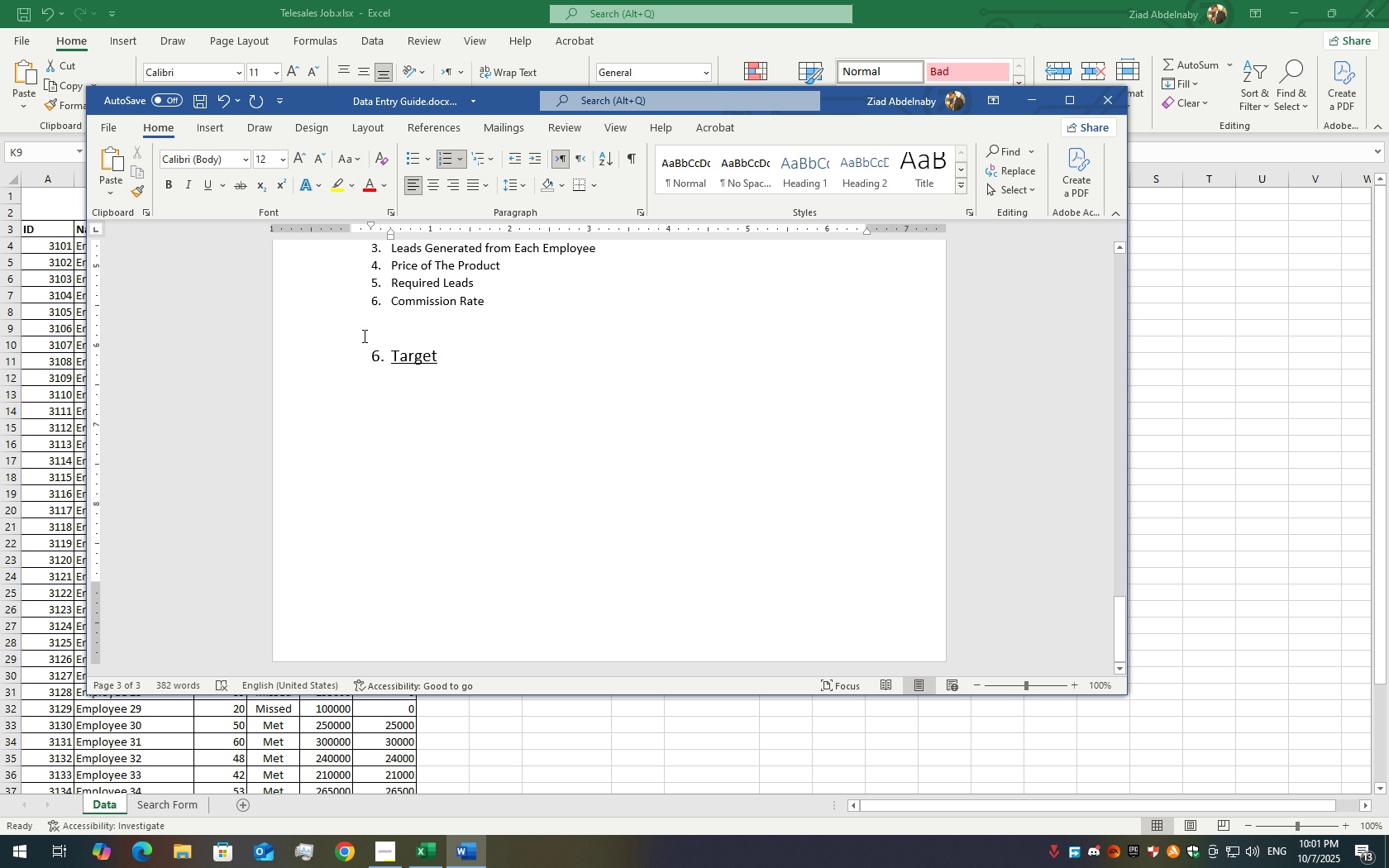 
left_click([363, 335])
 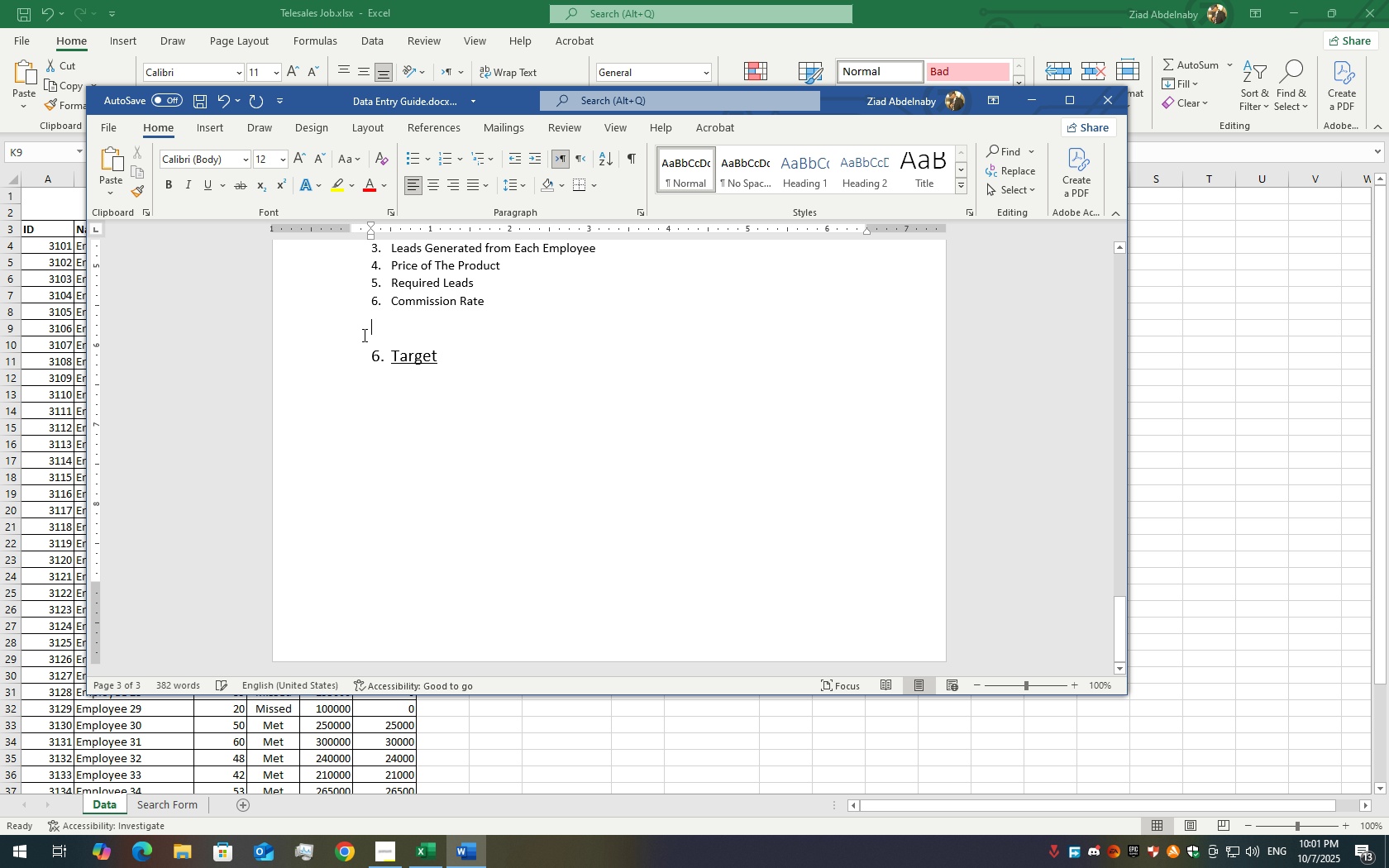 
key(Backspace)
 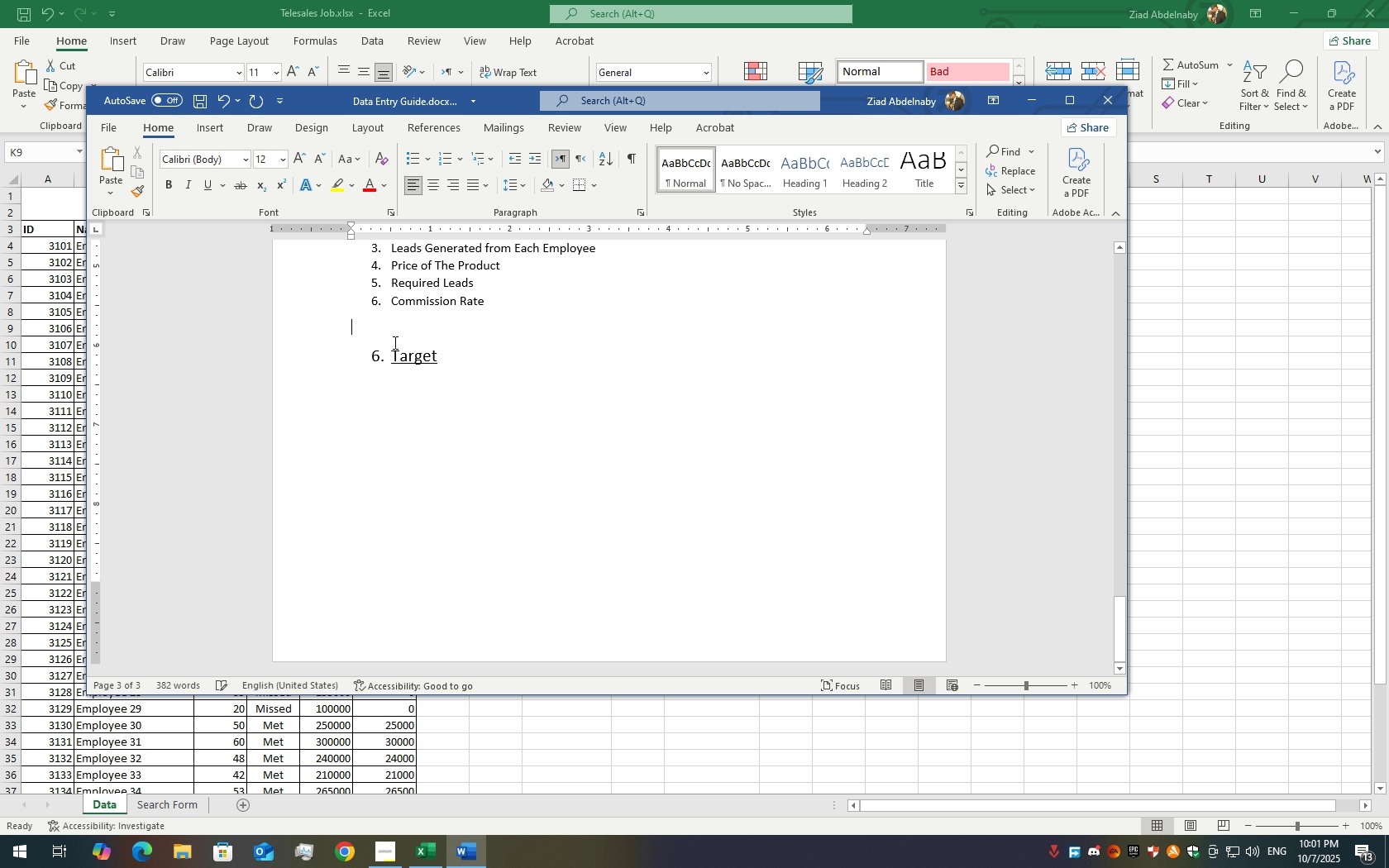 
key(Backspace)
 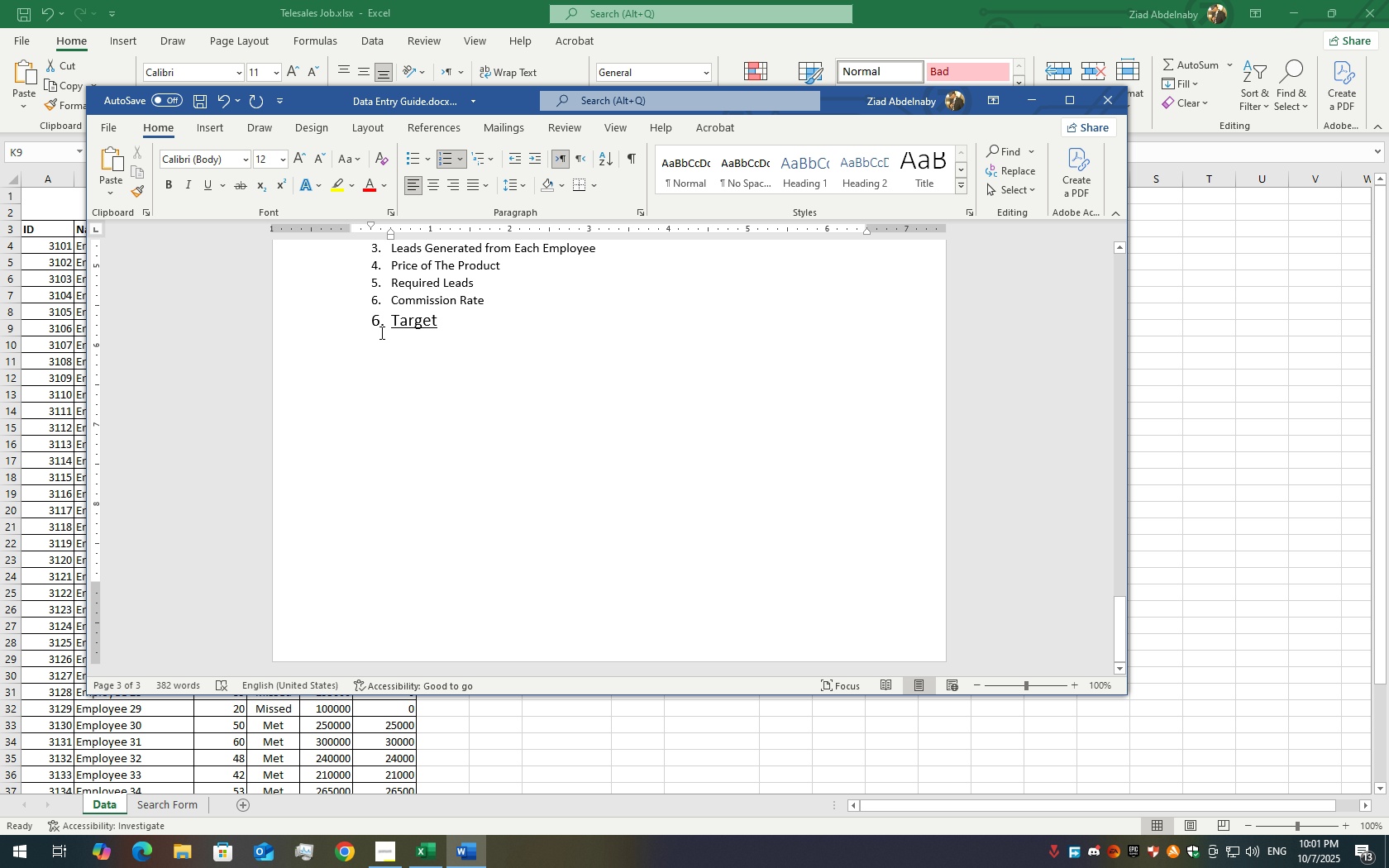 
key(Enter)
 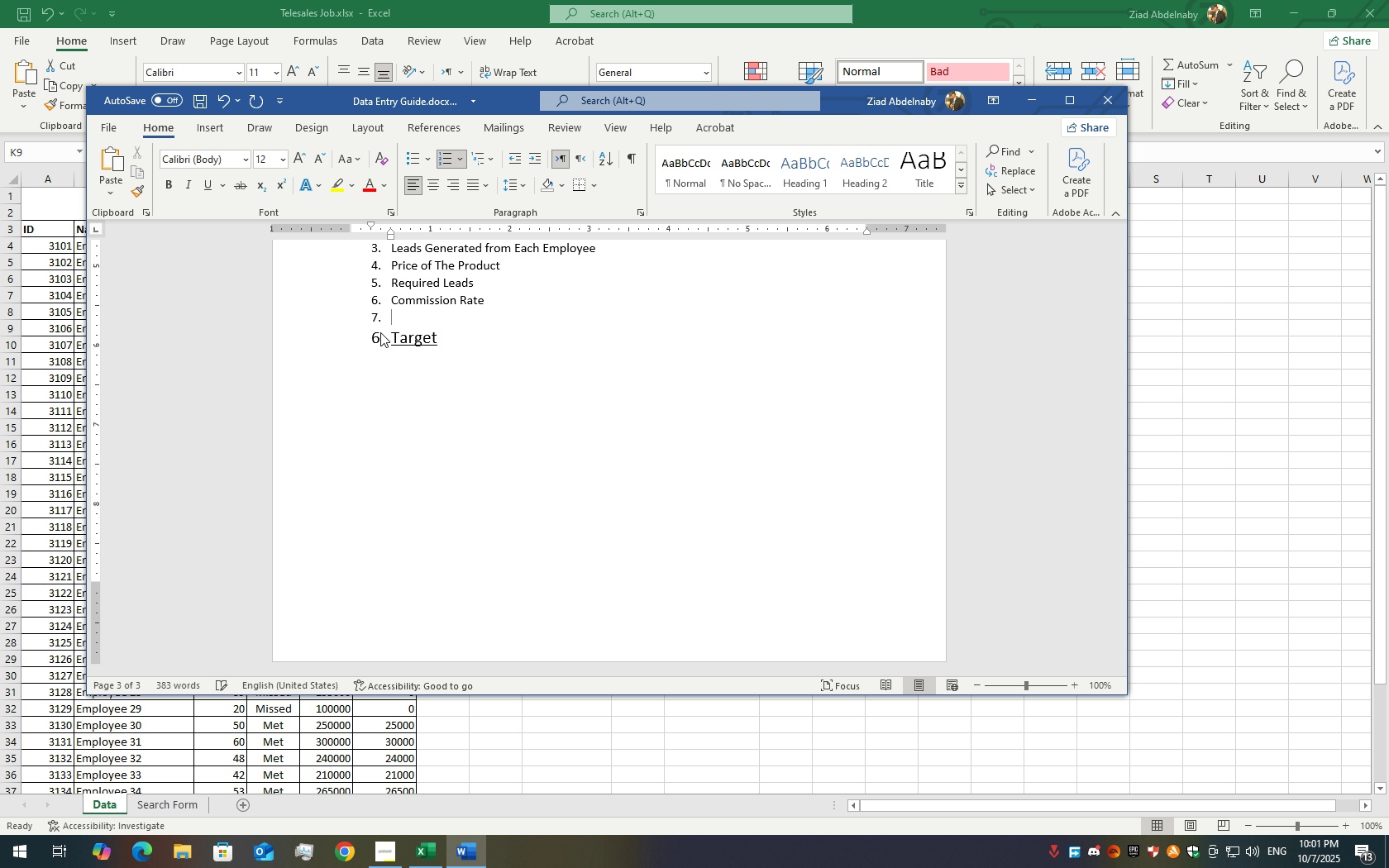 
key(Backspace)
 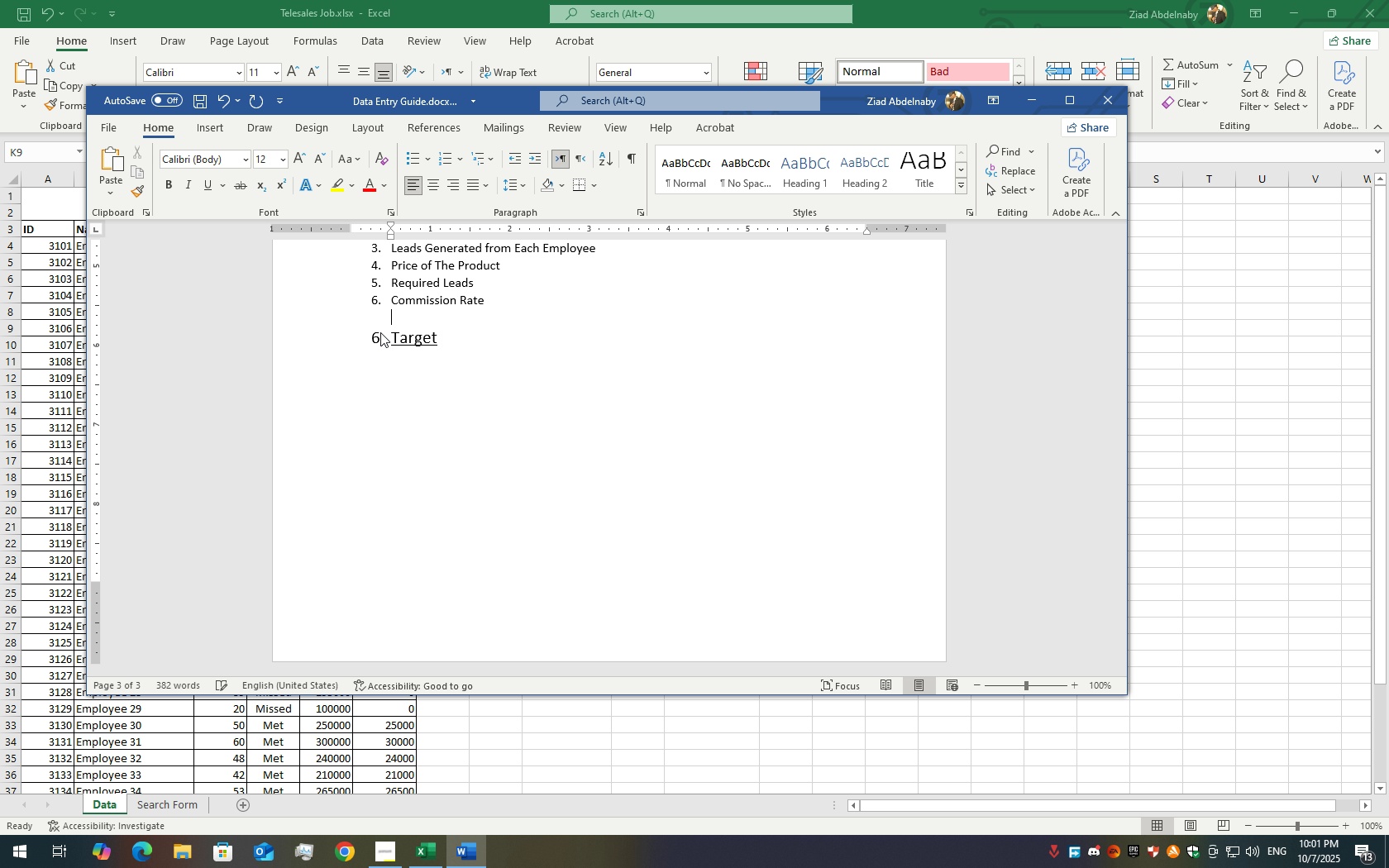 
key(Backspace)
 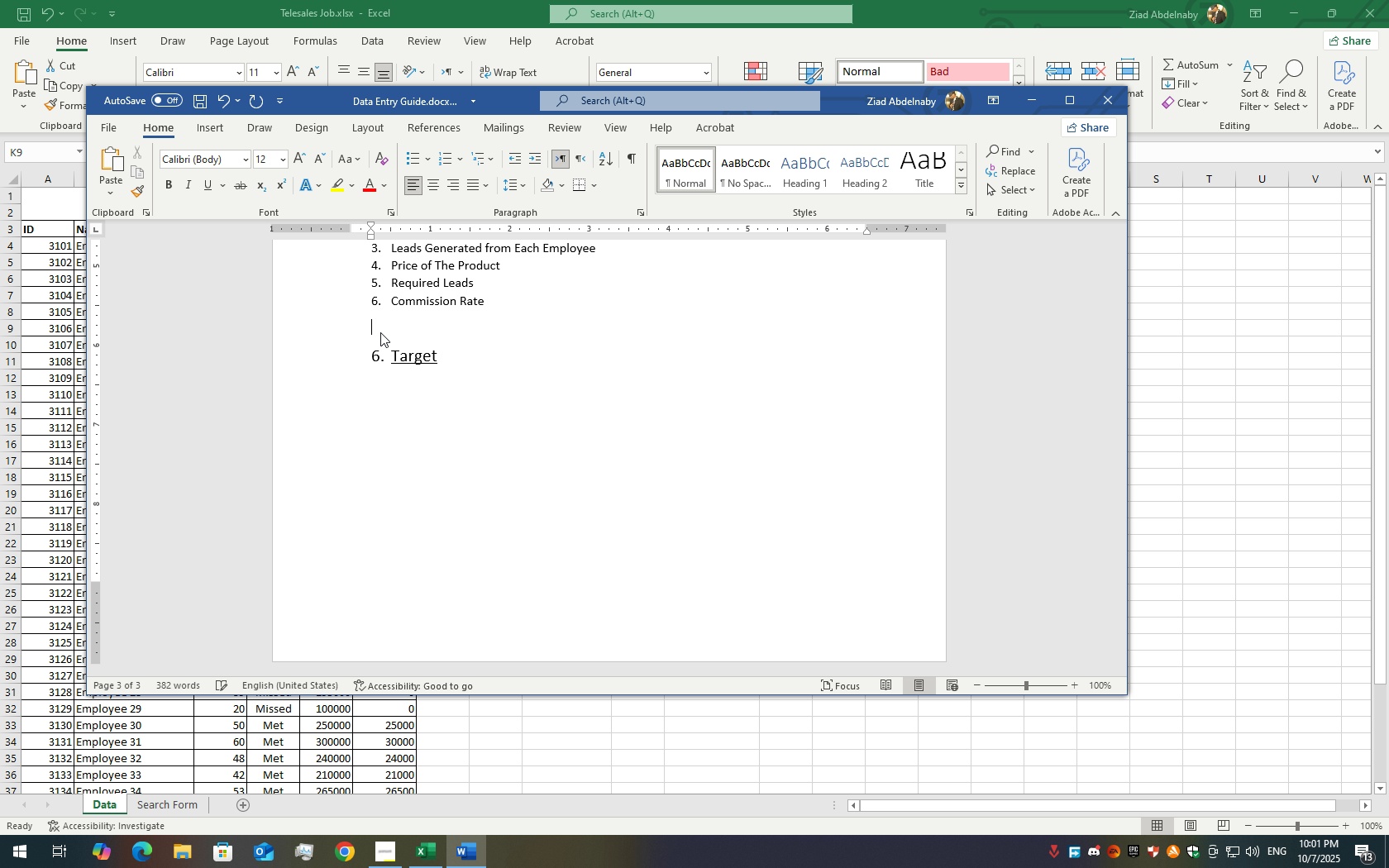 
key(Backspace)
 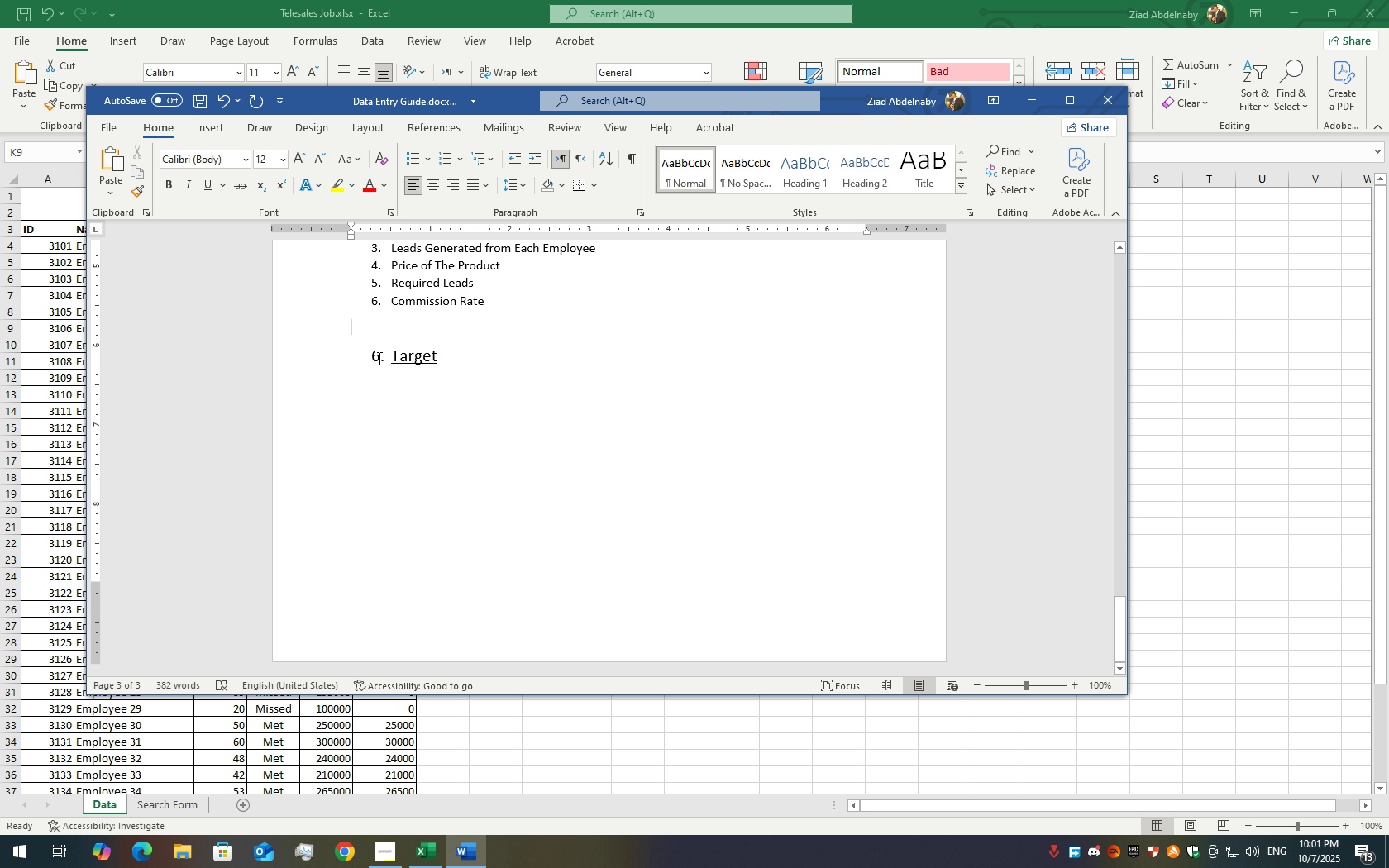 
left_click([378, 358])
 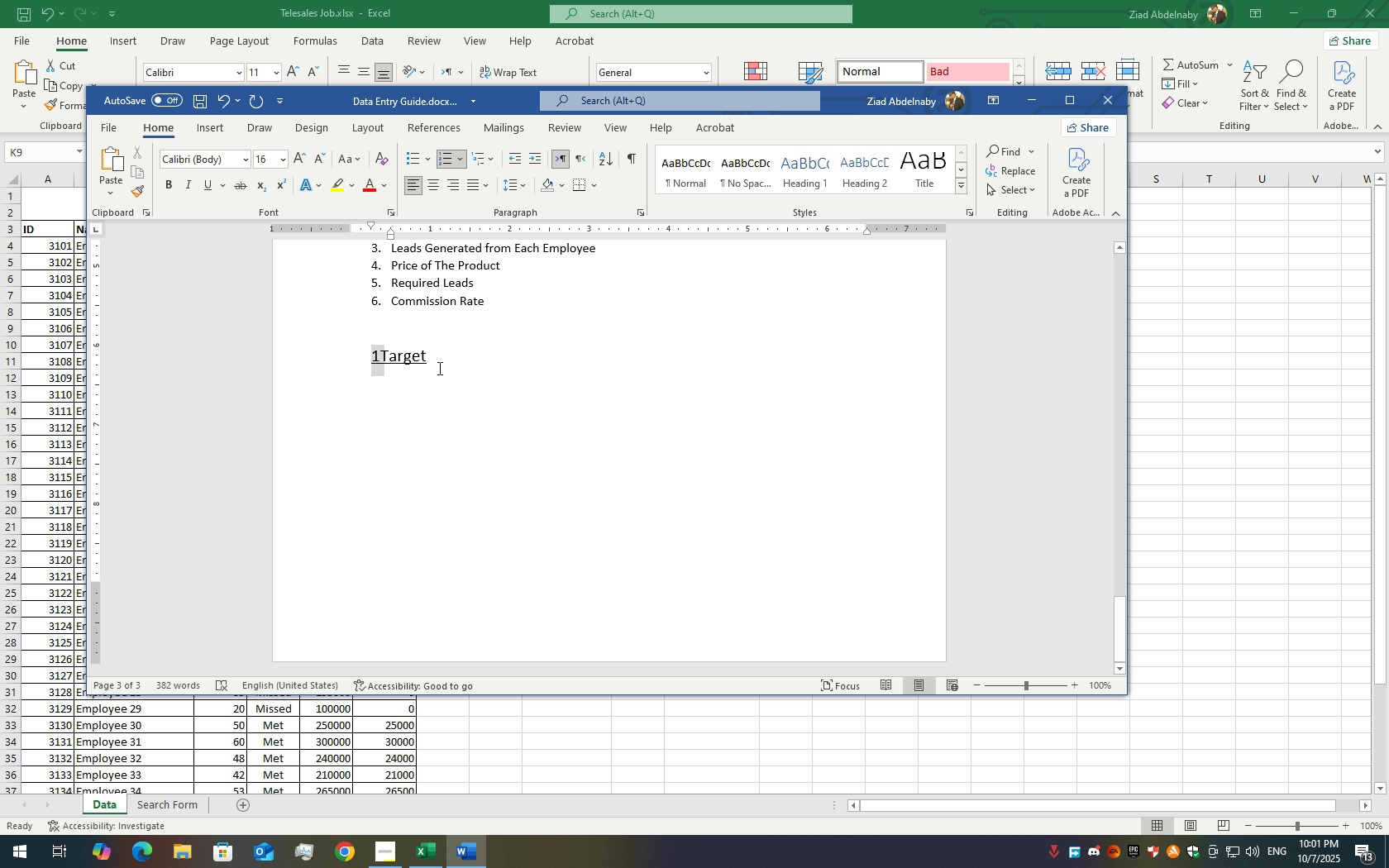 
key(Numpad1)
 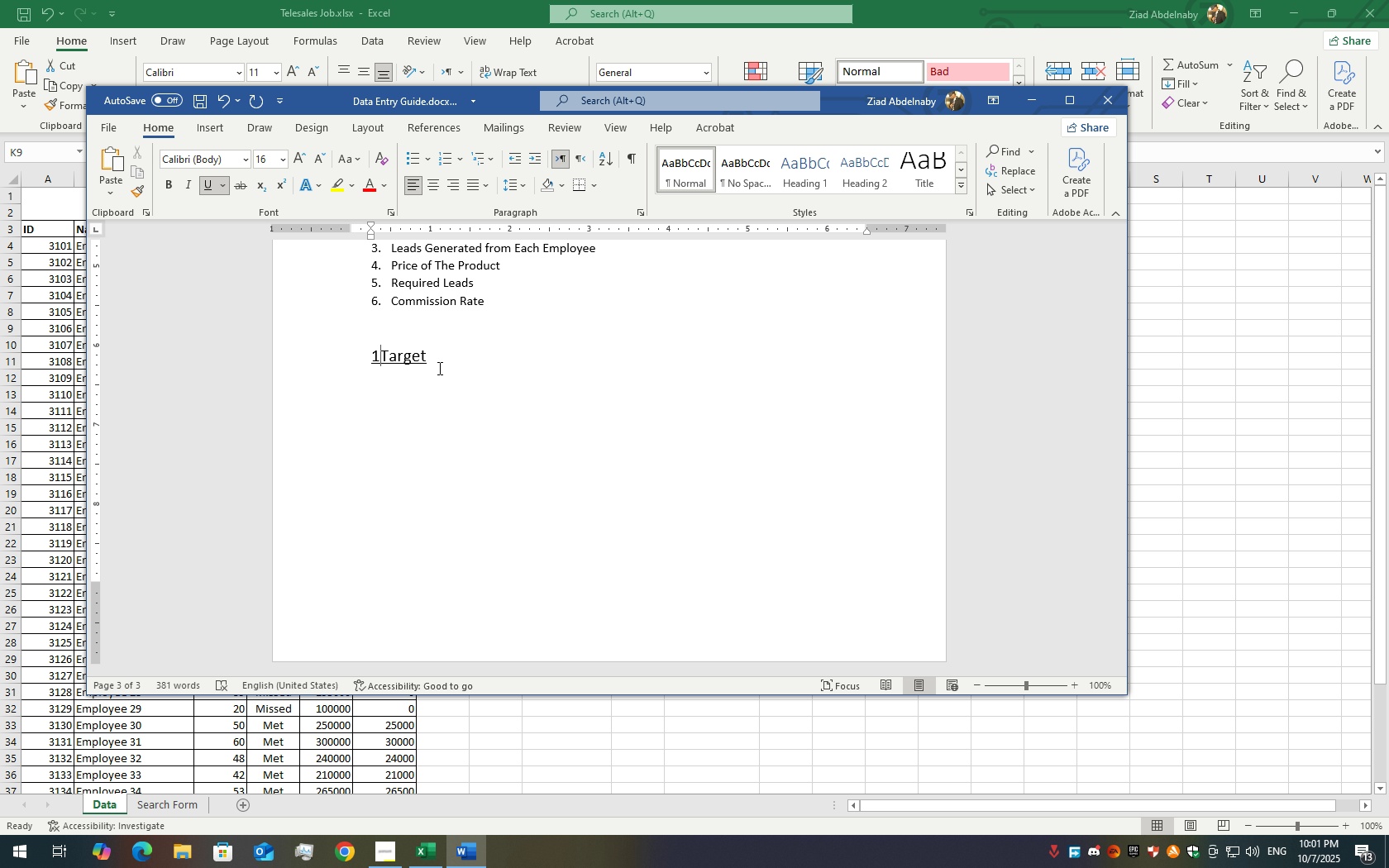 
key(NumpadDecimal)
 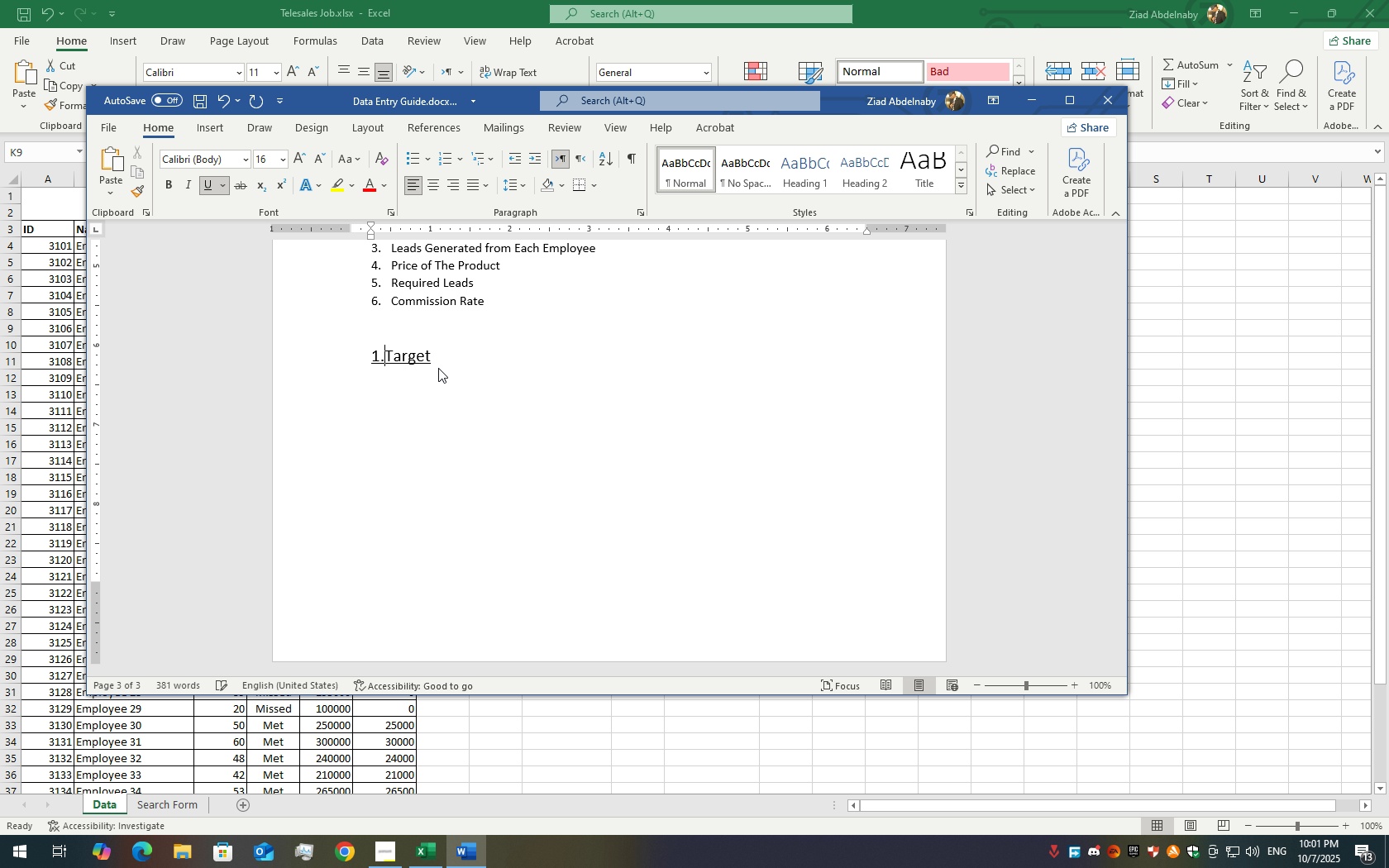 
key(Space)
 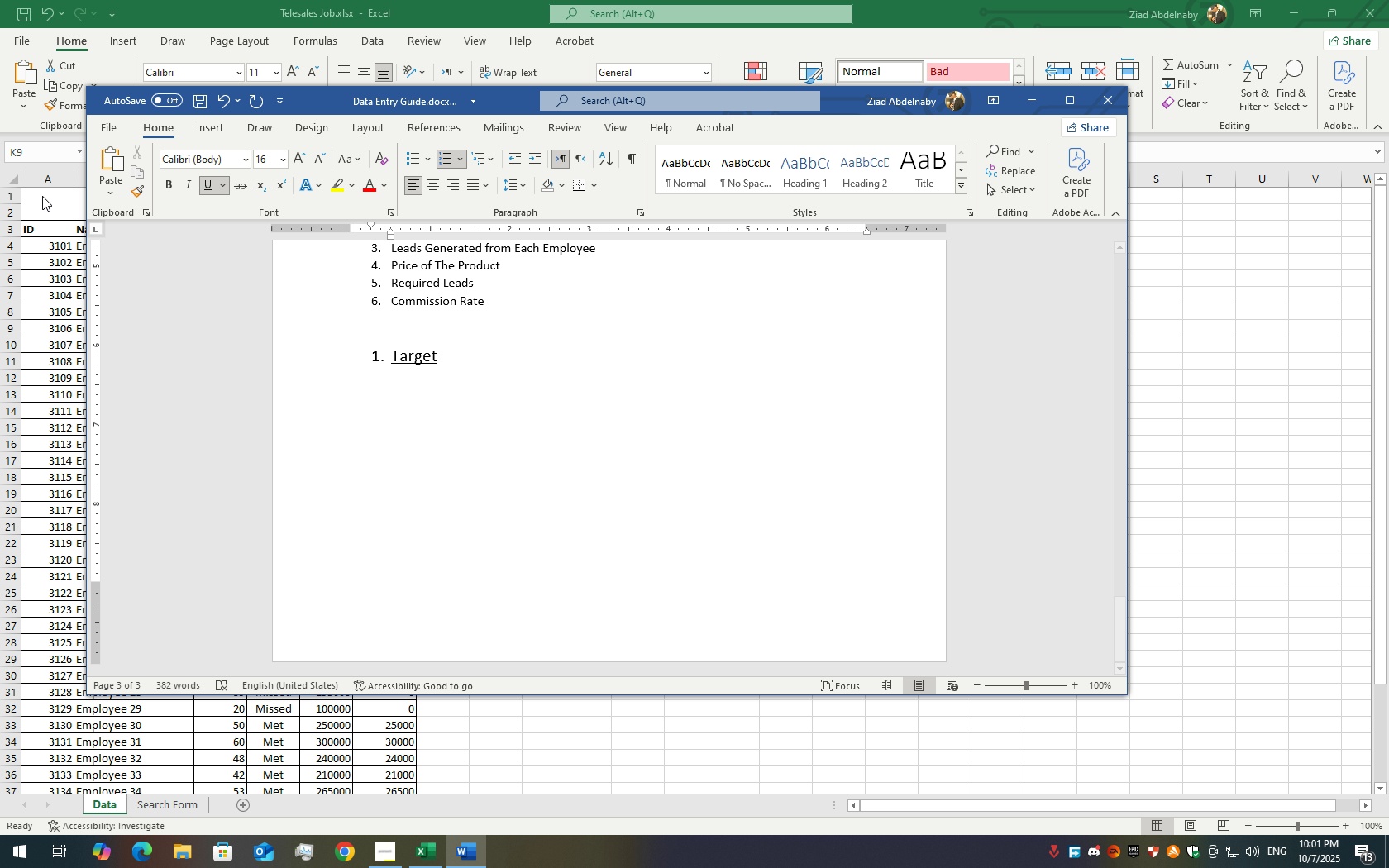 
scroll: coordinate [373, 355], scroll_direction: up, amount: 21.0
 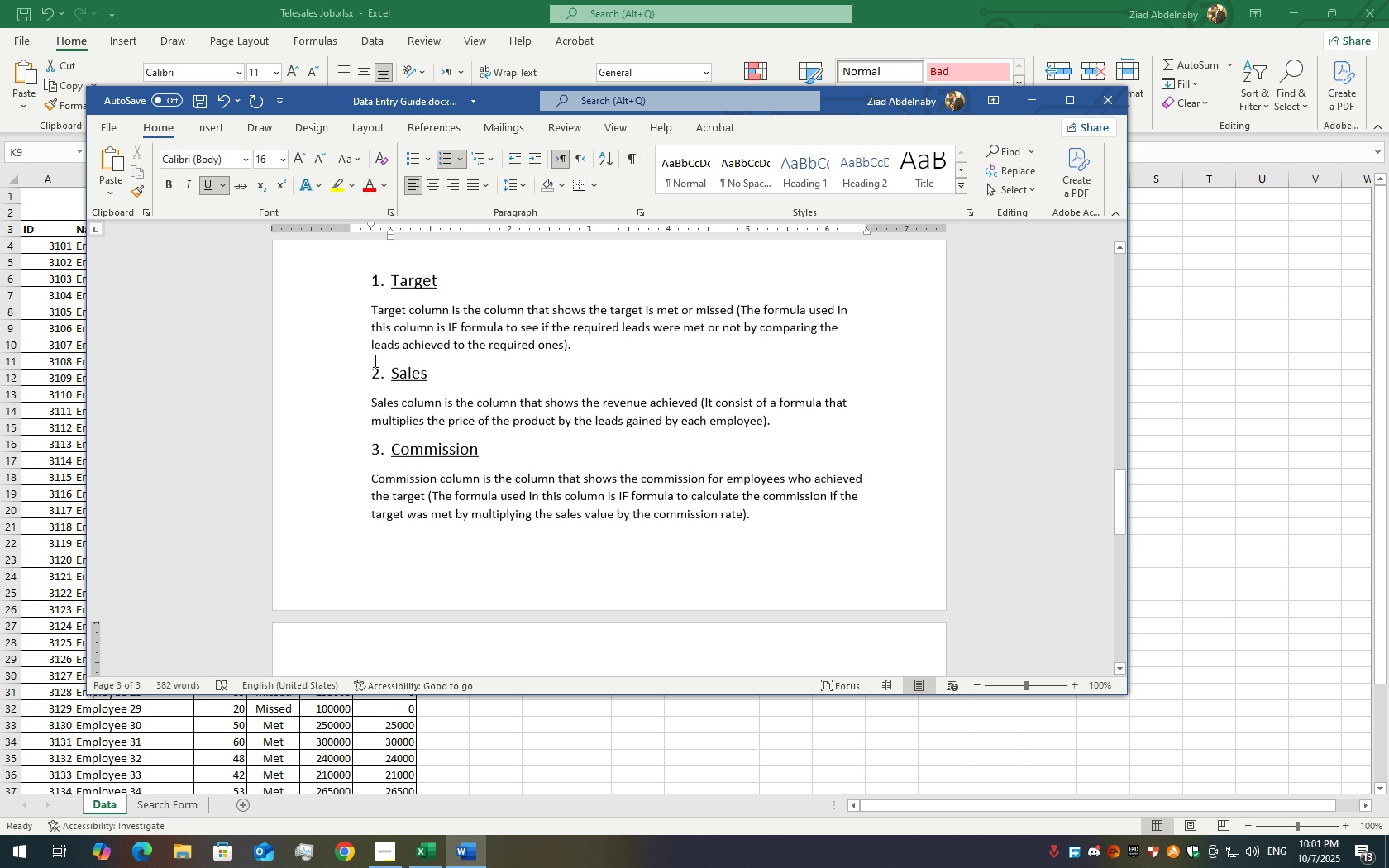 
scroll: coordinate [376, 351], scroll_direction: down, amount: 21.0